 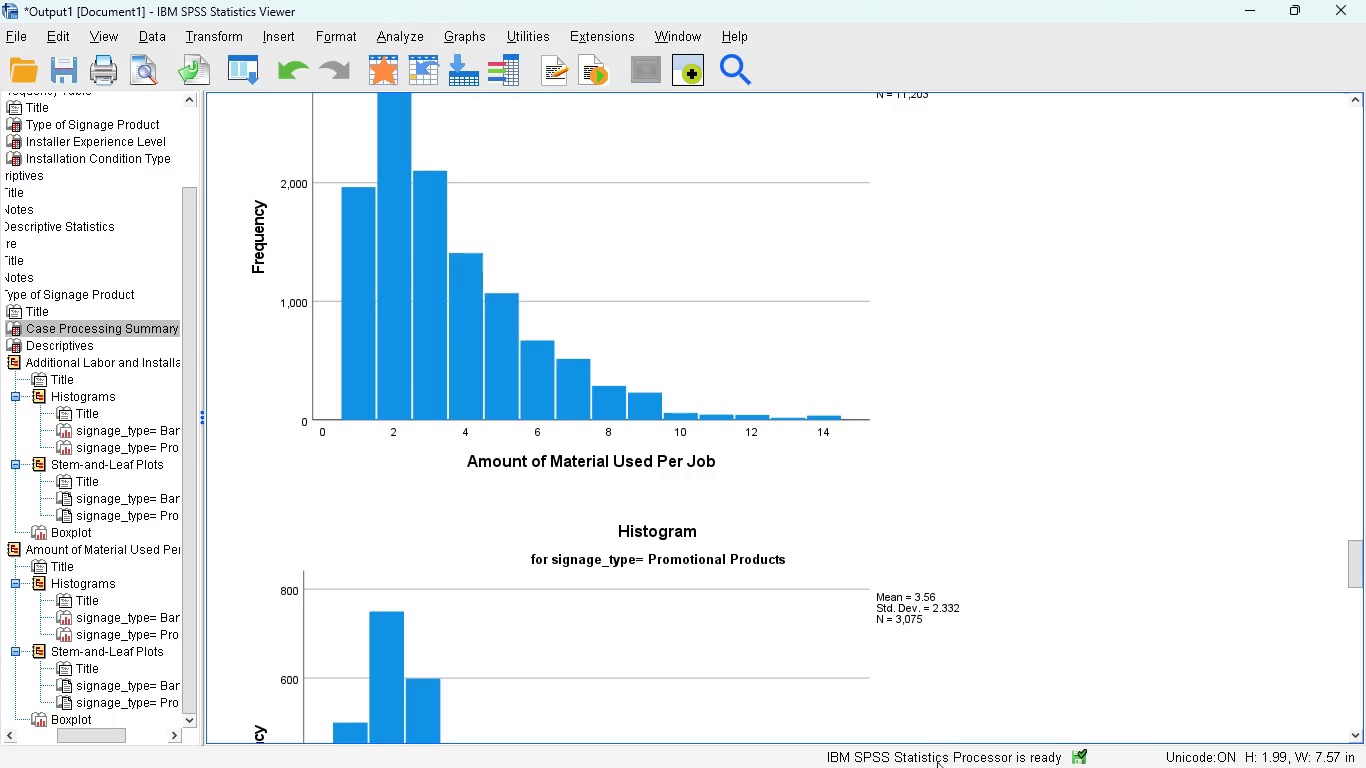 
left_click([795, 680])
 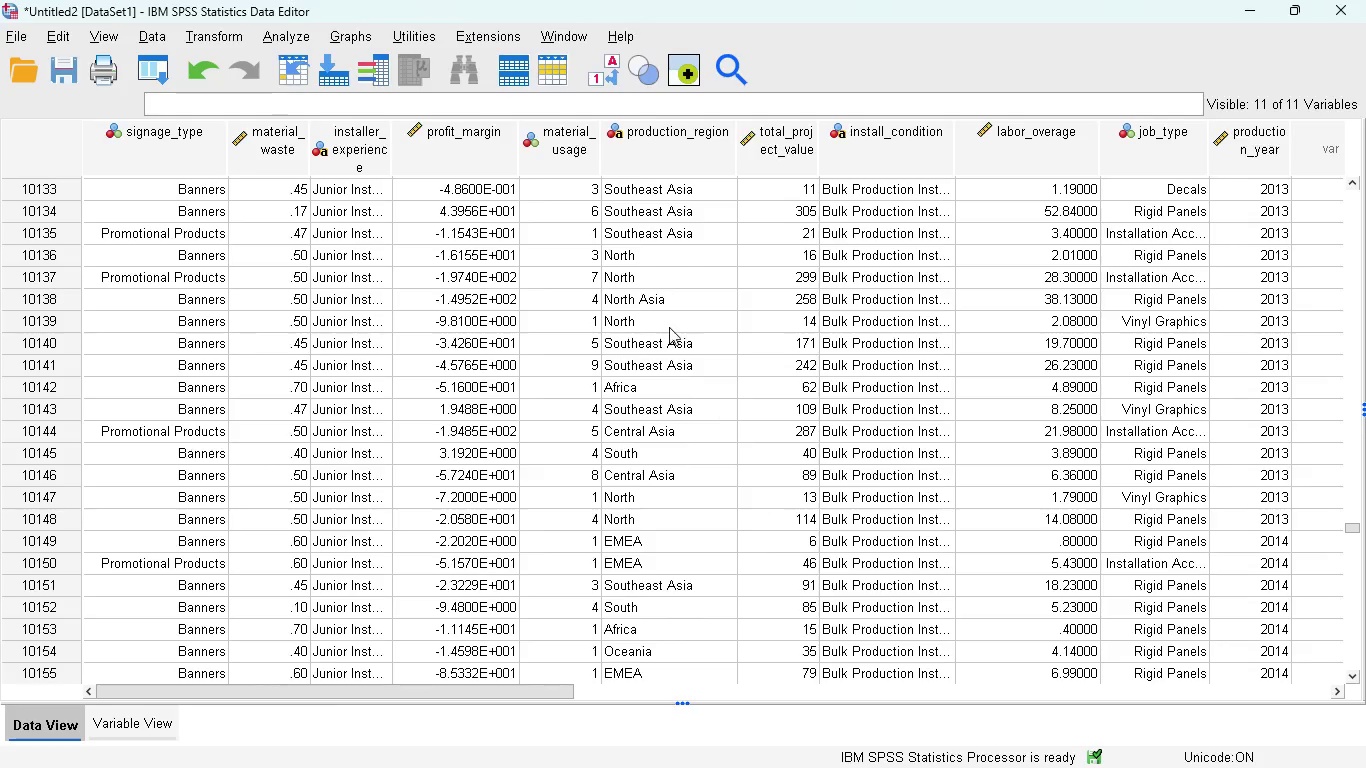 
wait(5.39)
 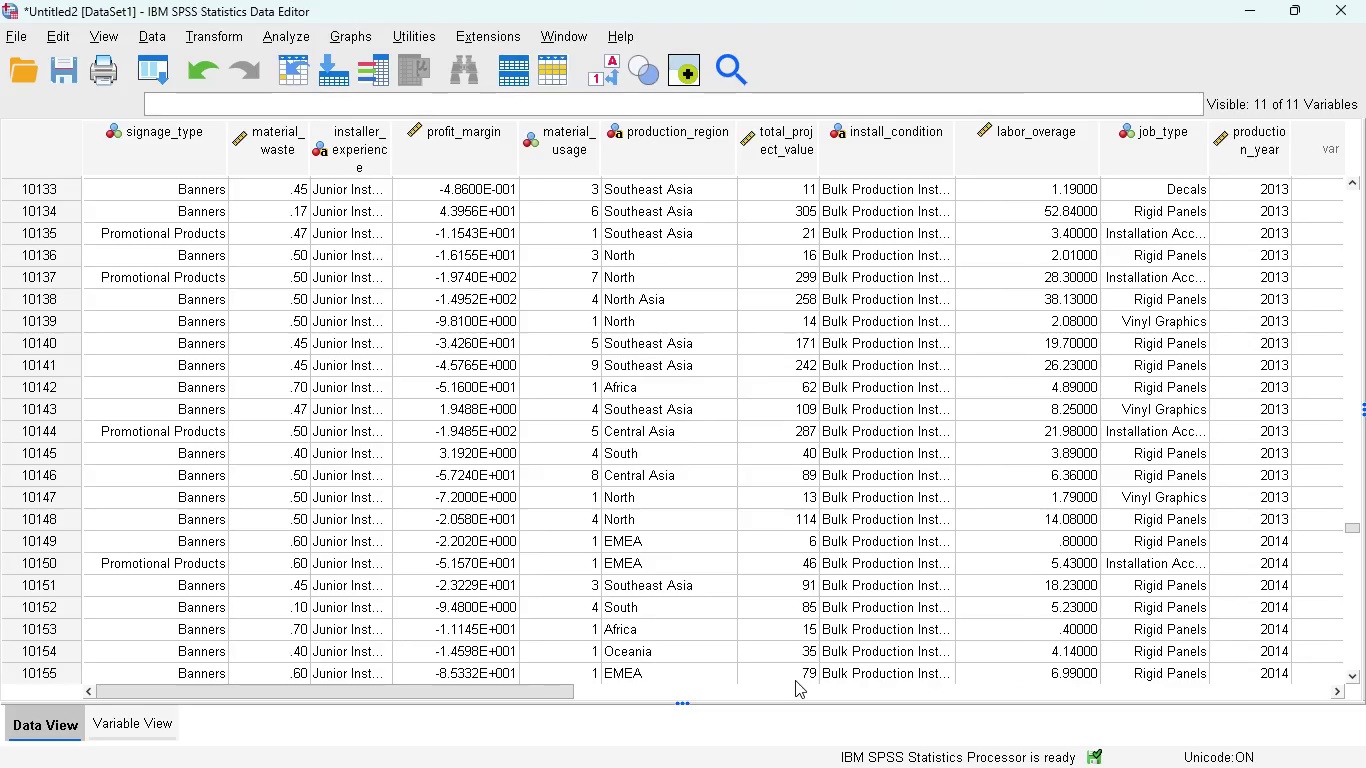 
left_click([298, 37])
 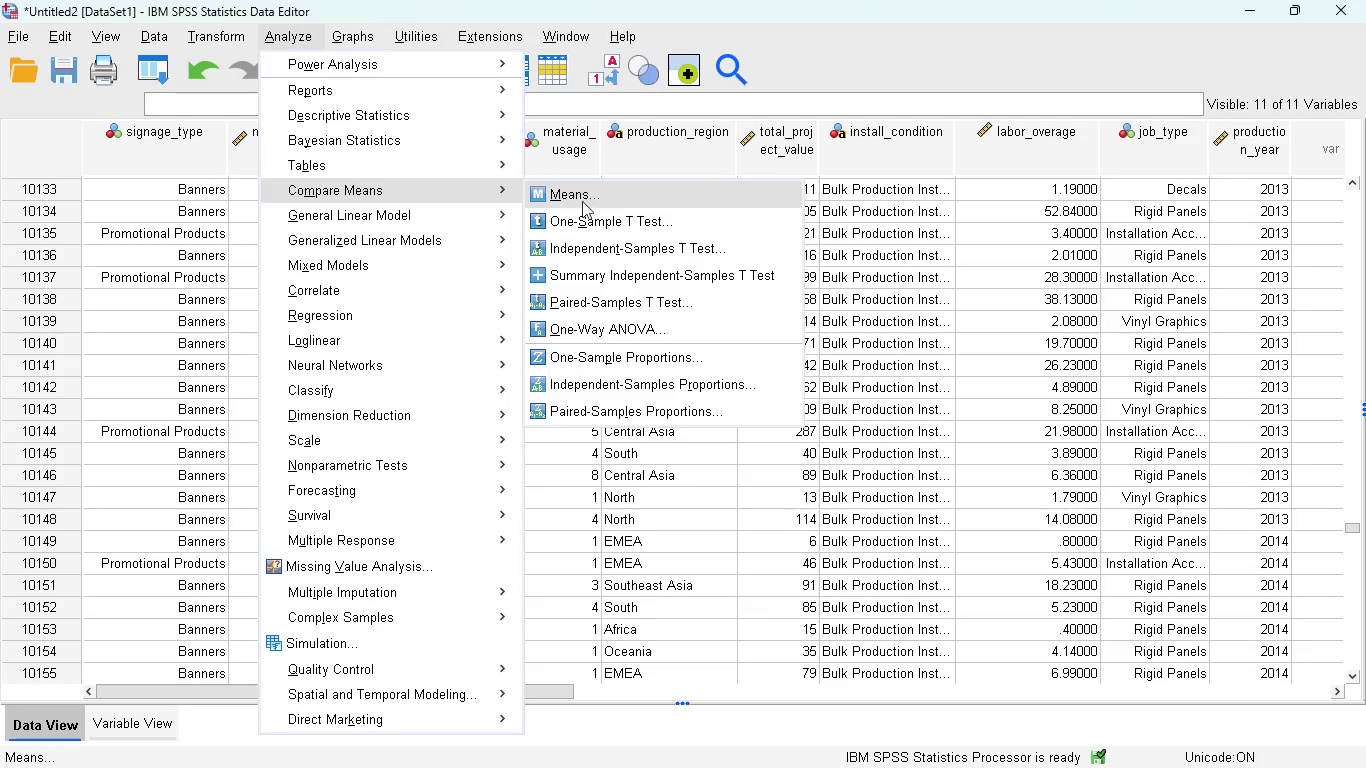 
wait(6.08)
 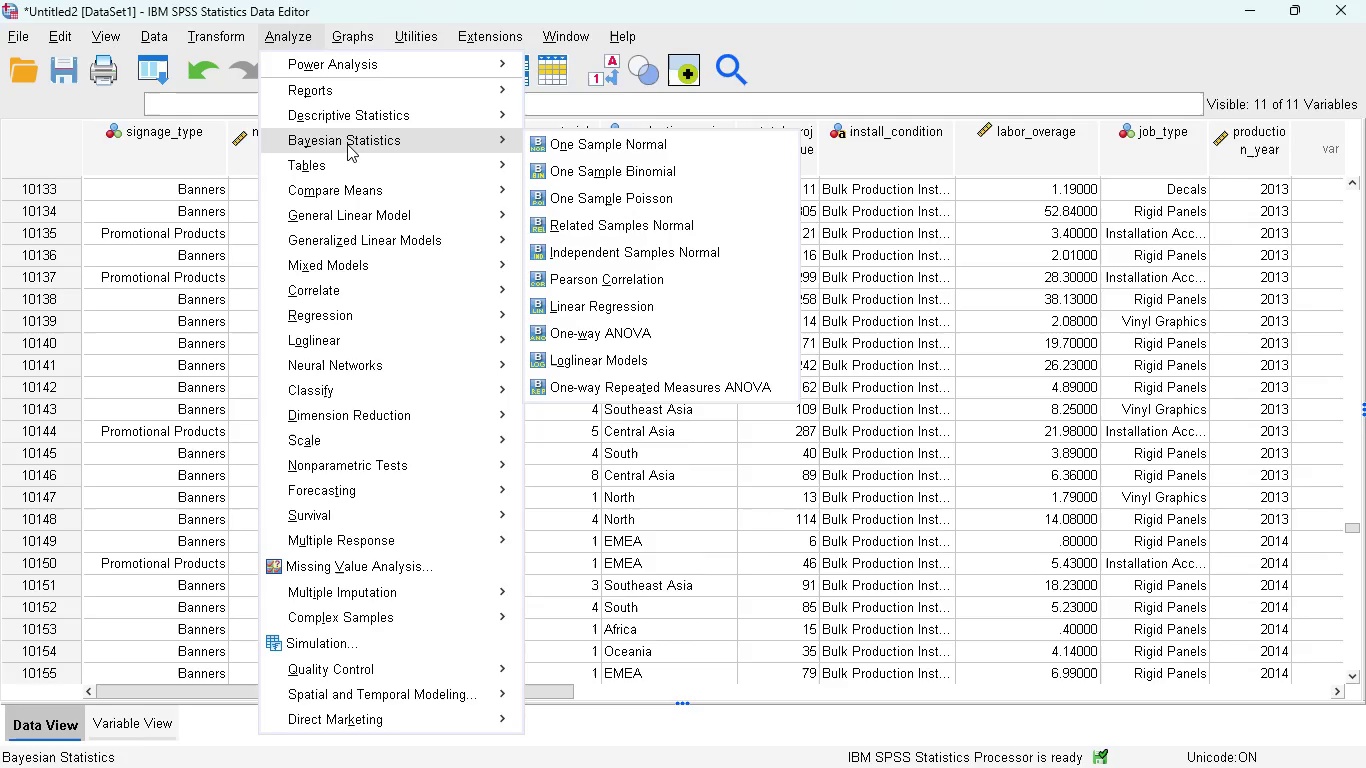 
left_click([638, 326])
 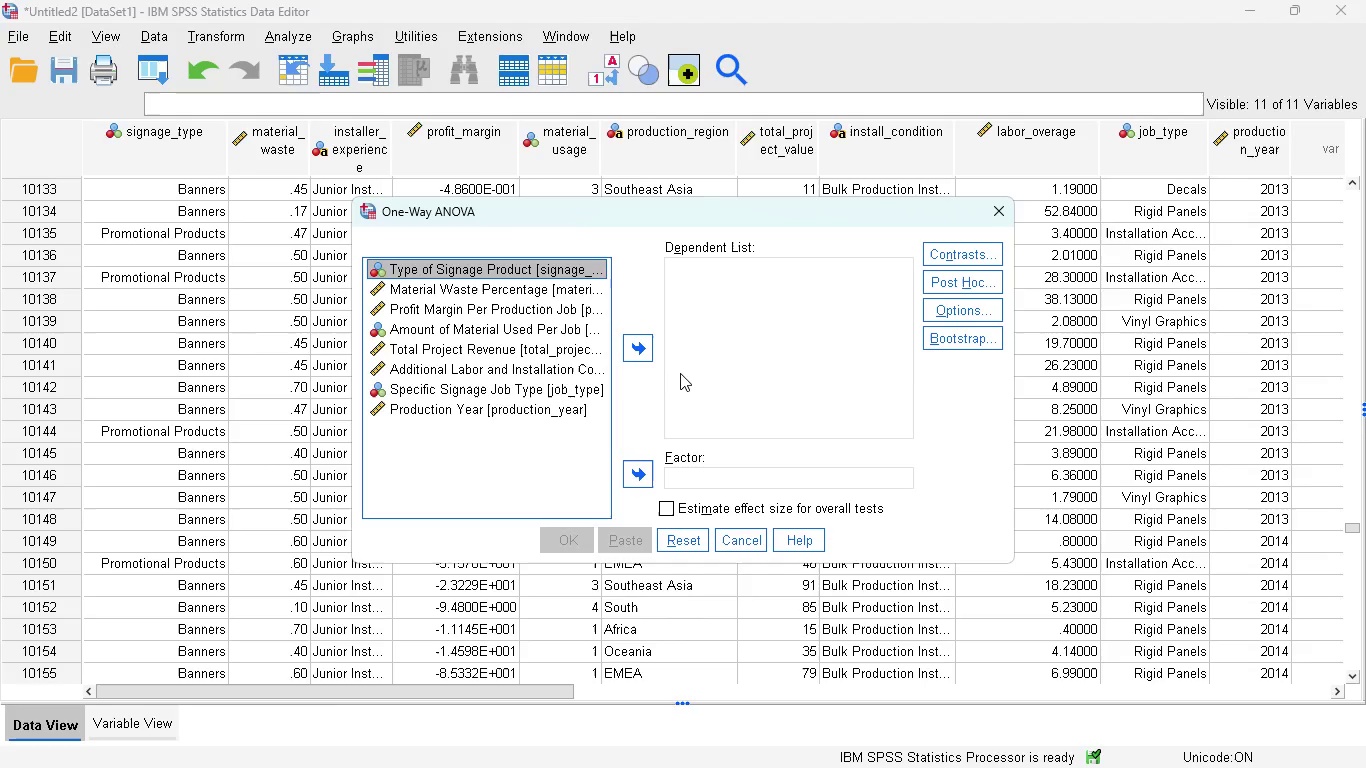 
wait(15.64)
 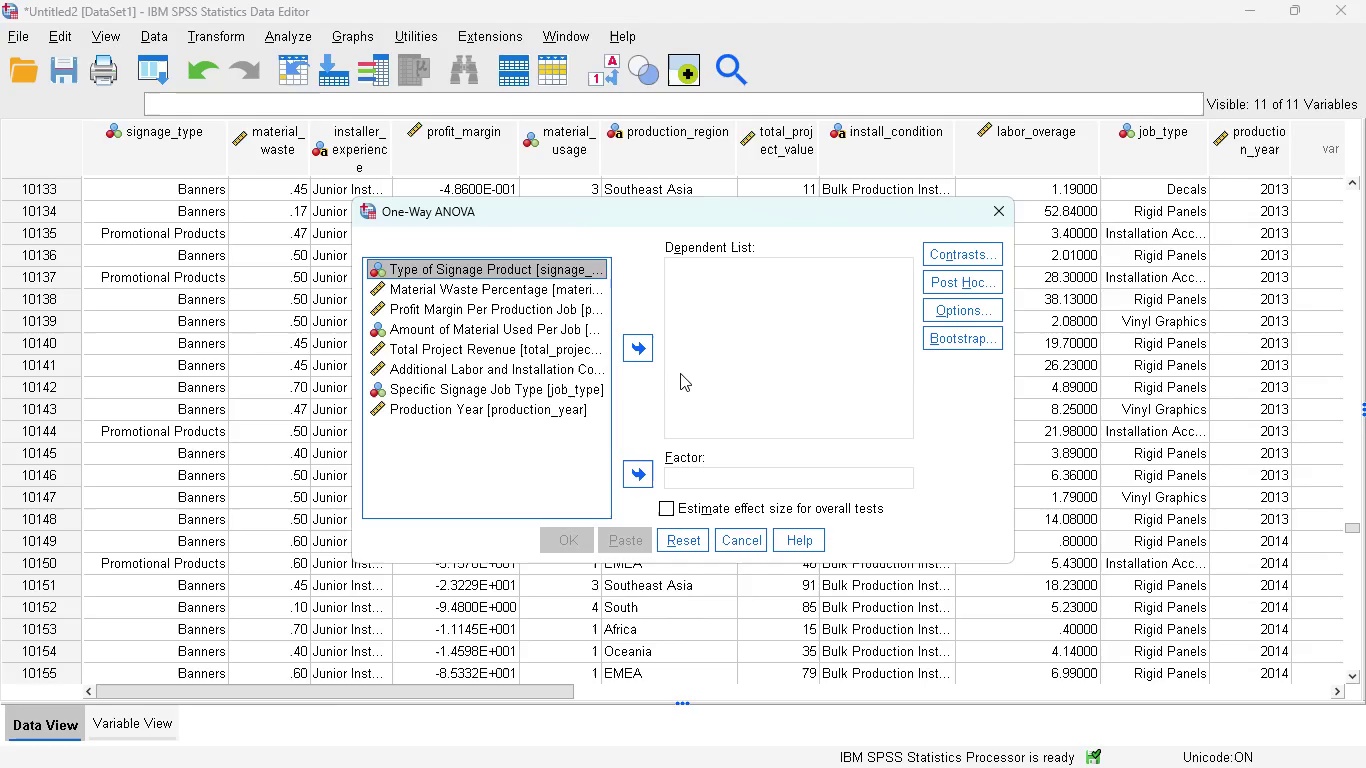 
left_click([438, 312])
 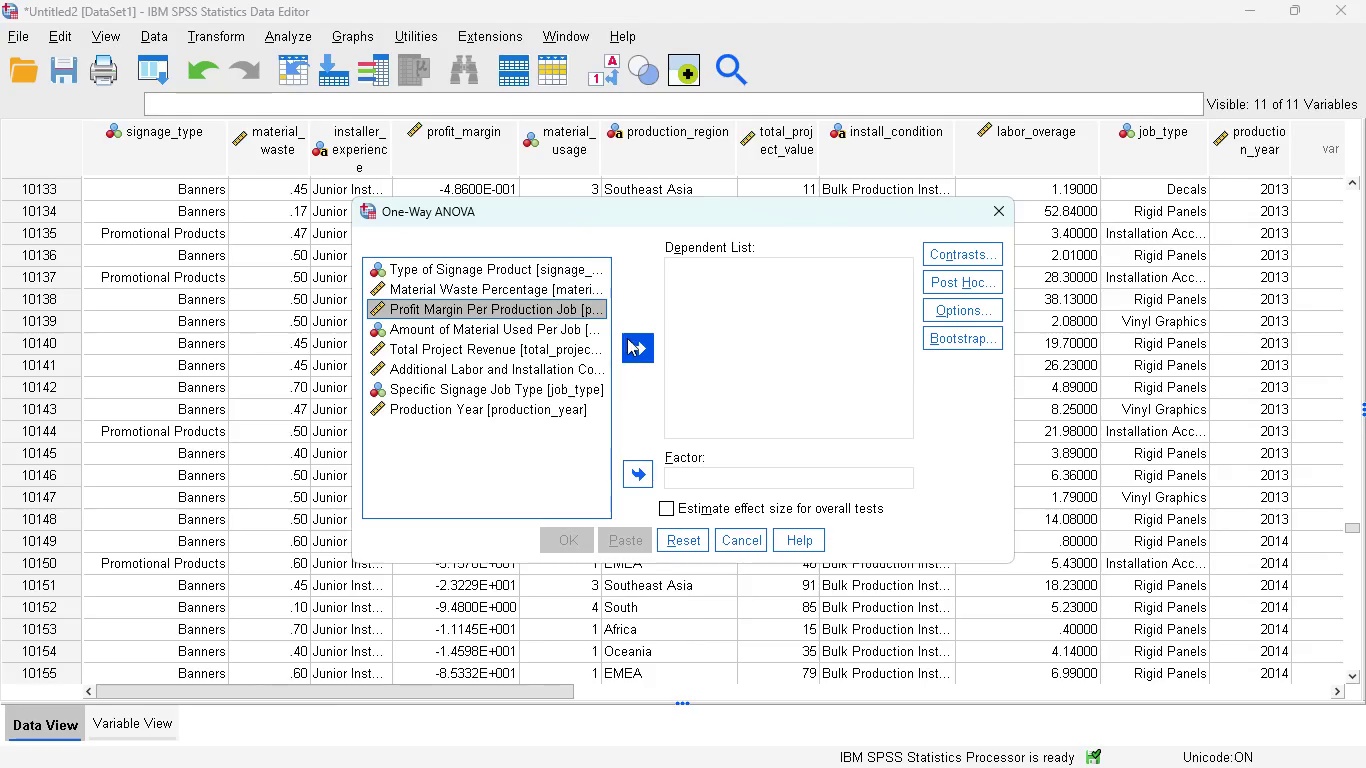 
left_click([629, 339])
 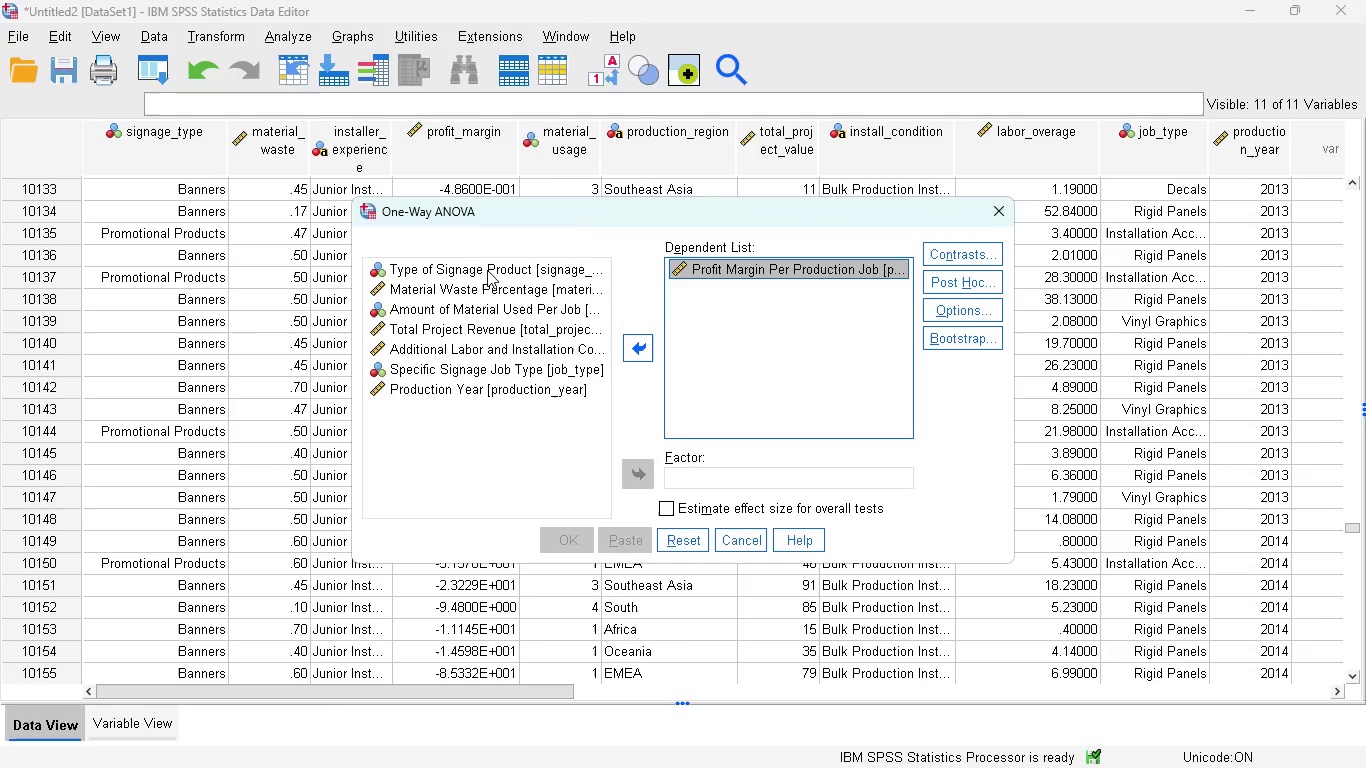 
wait(5.08)
 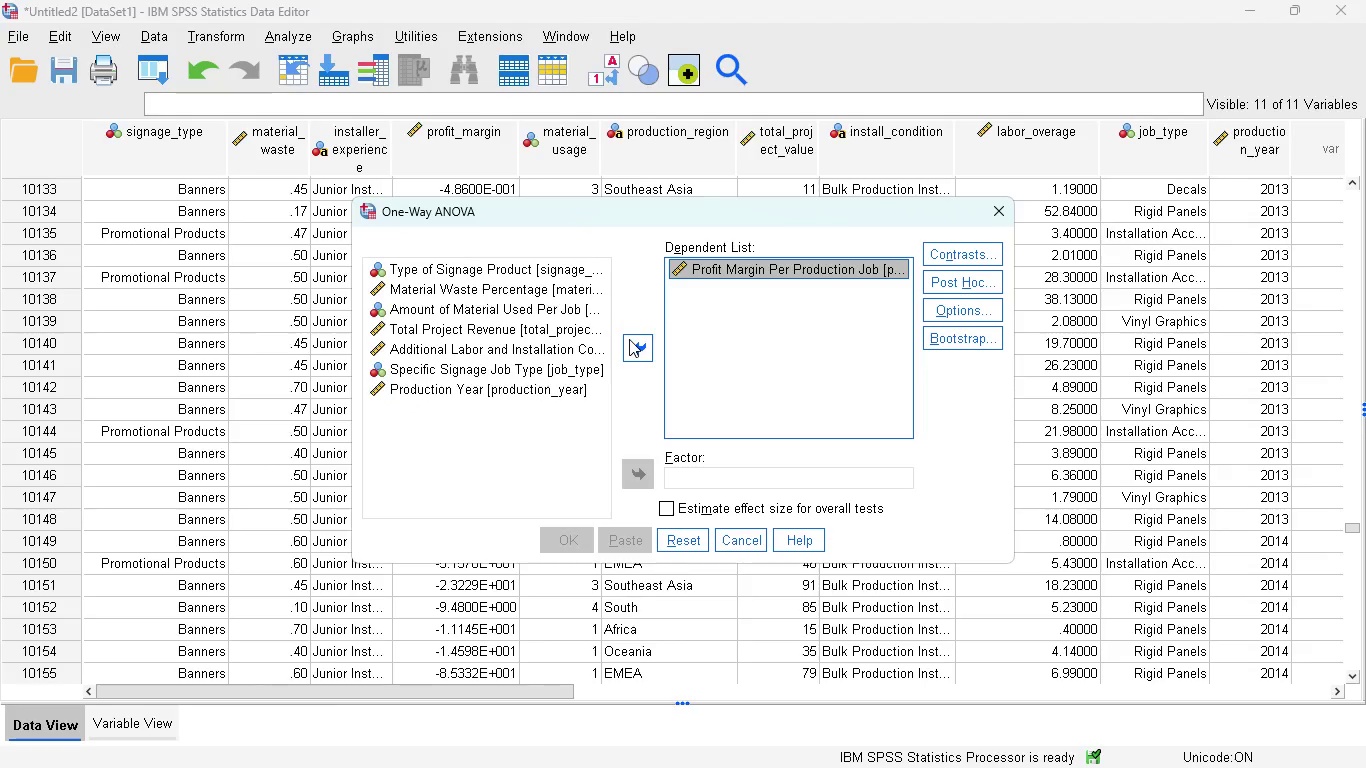 
left_click([487, 270])
 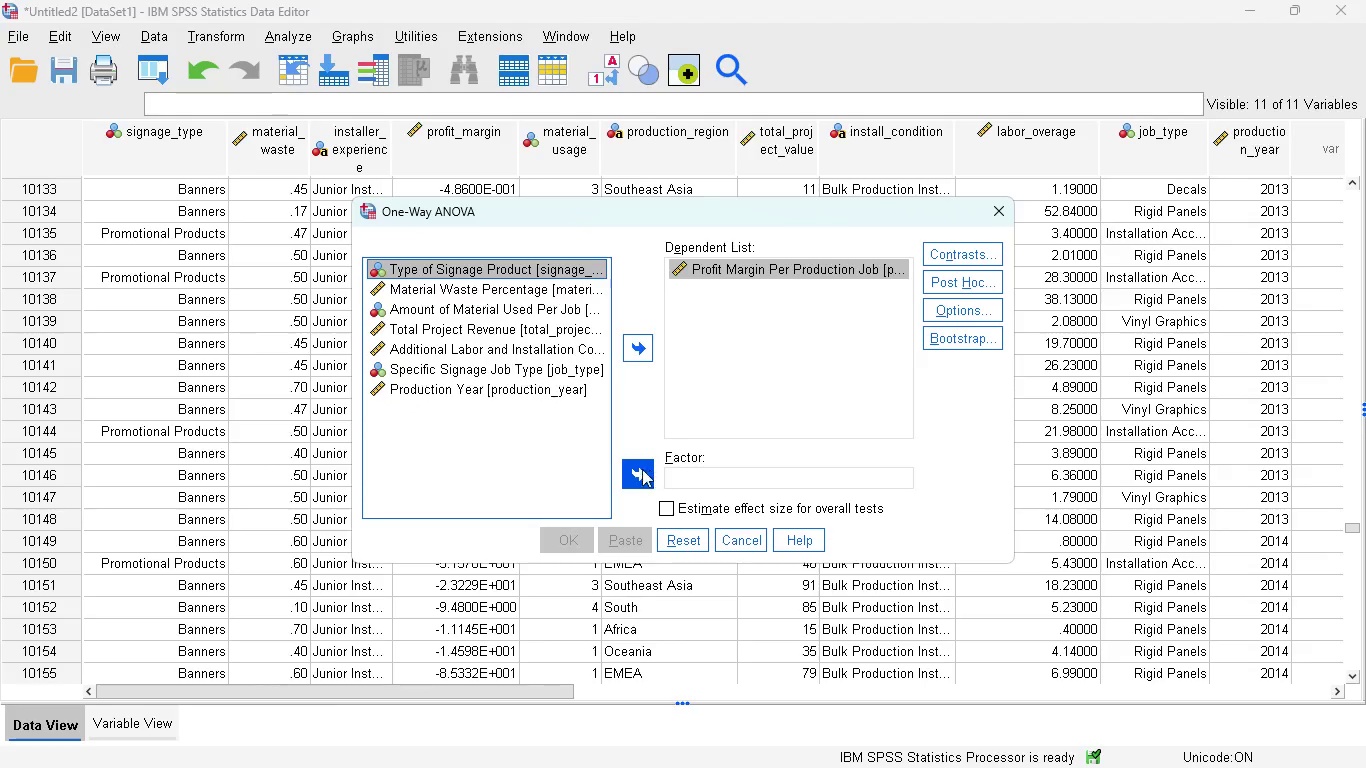 
left_click([638, 469])
 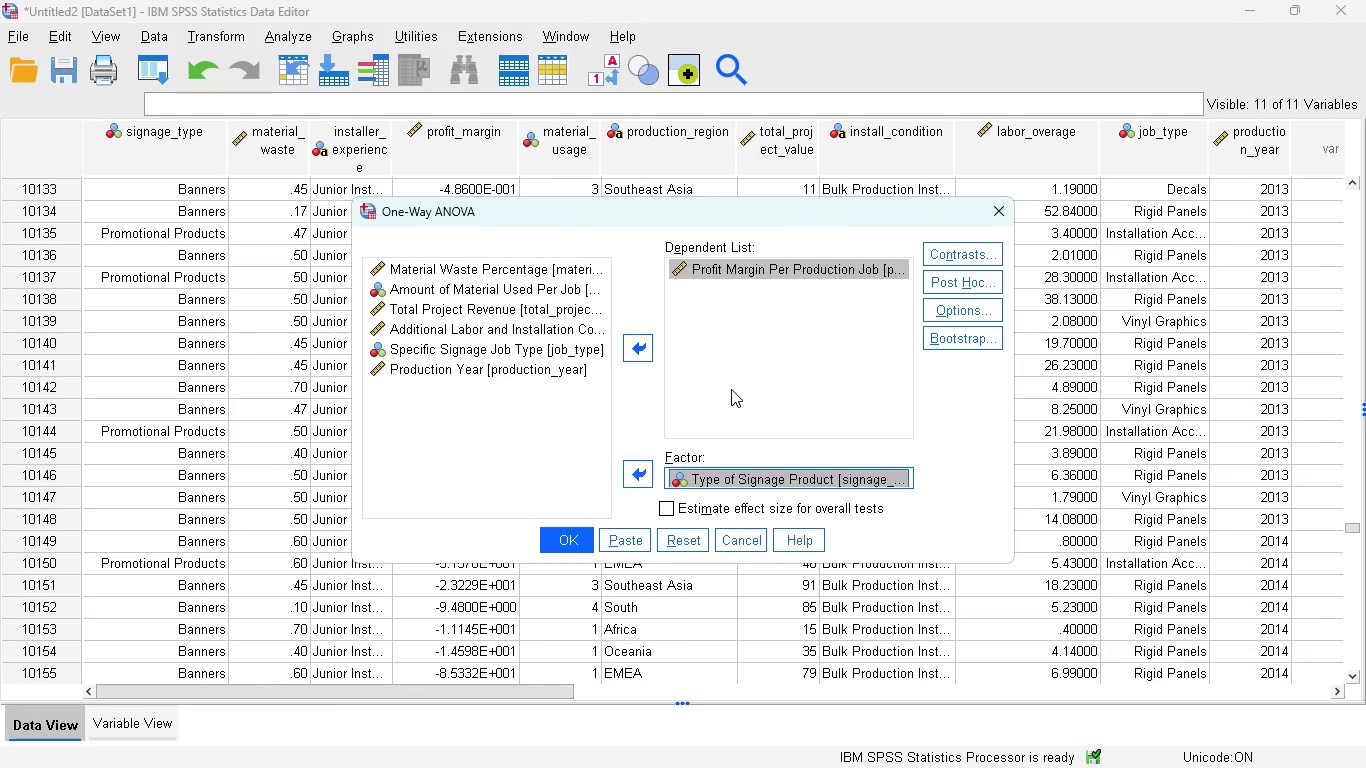 
left_click([953, 279])
 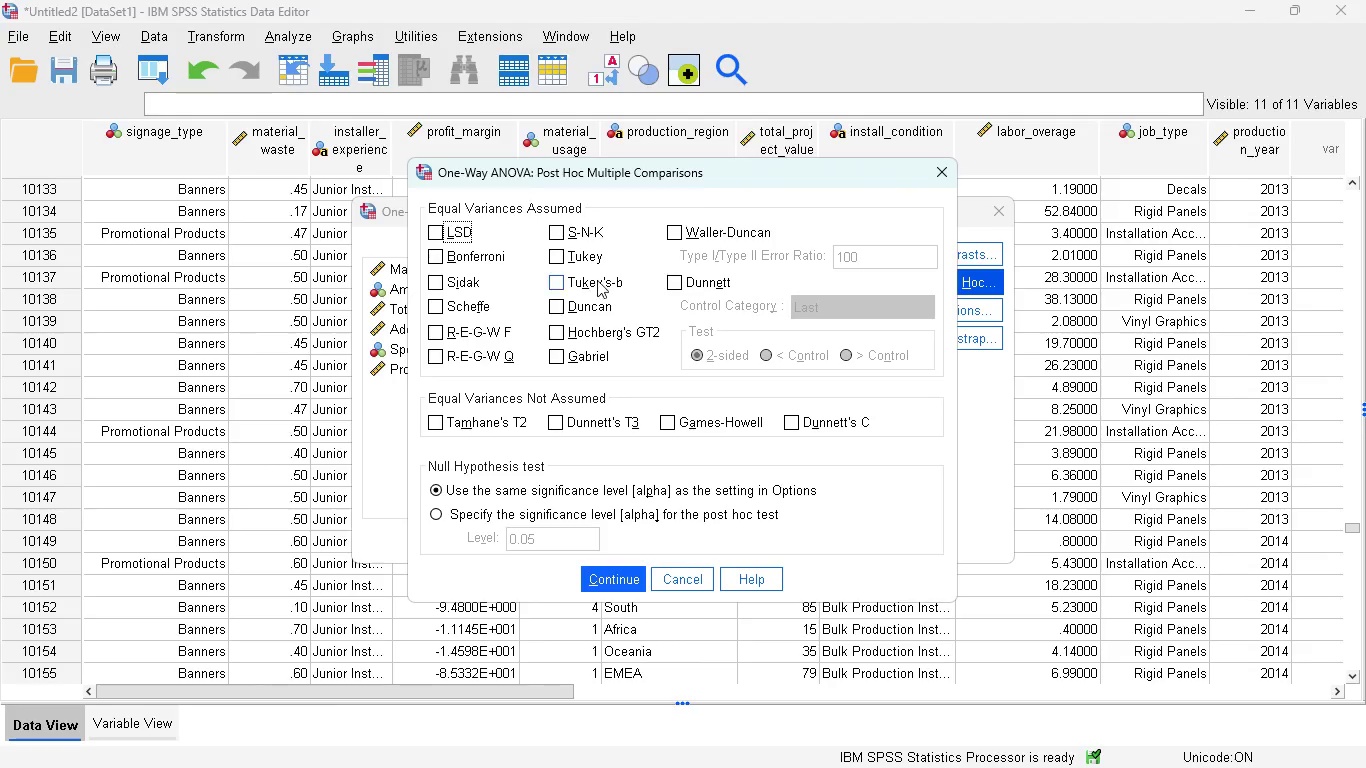 
left_click([560, 257])
 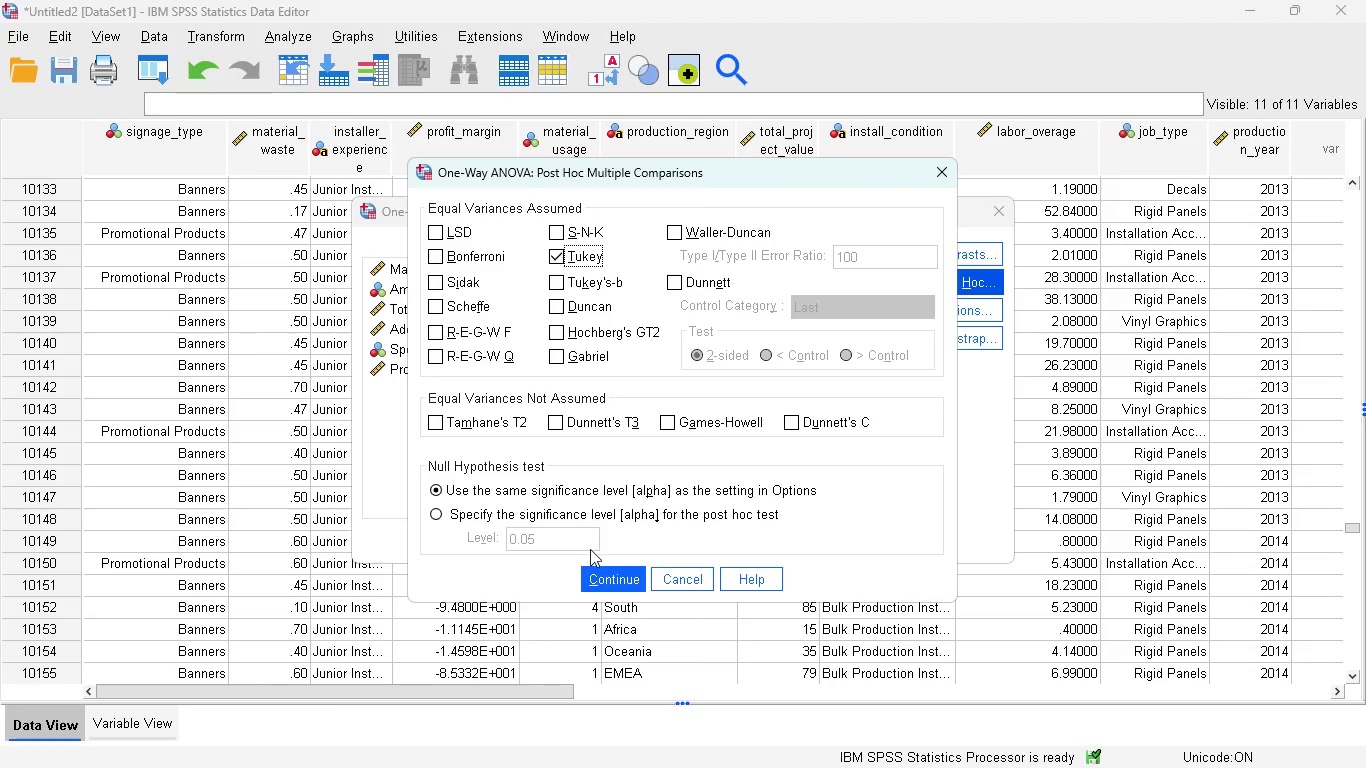 
left_click([615, 579])
 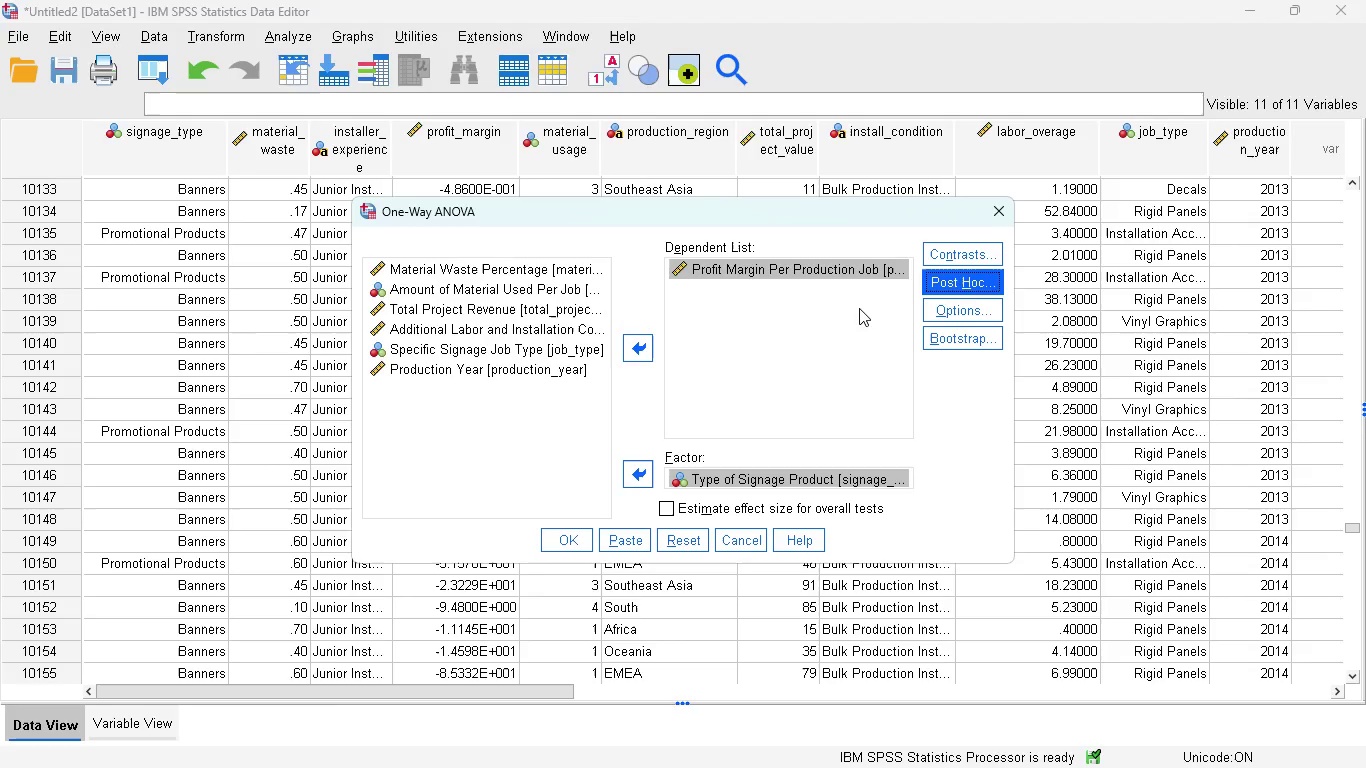 
wait(6.47)
 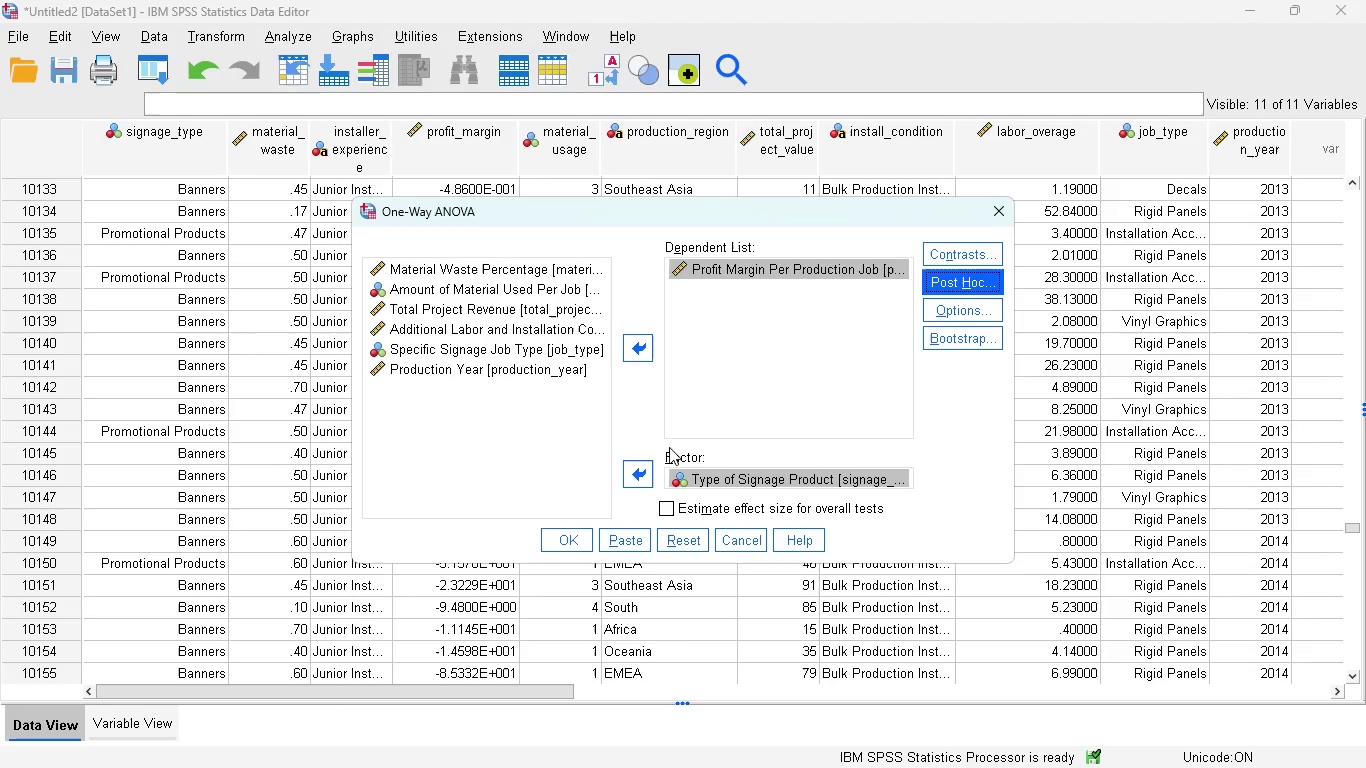 
left_click([961, 307])
 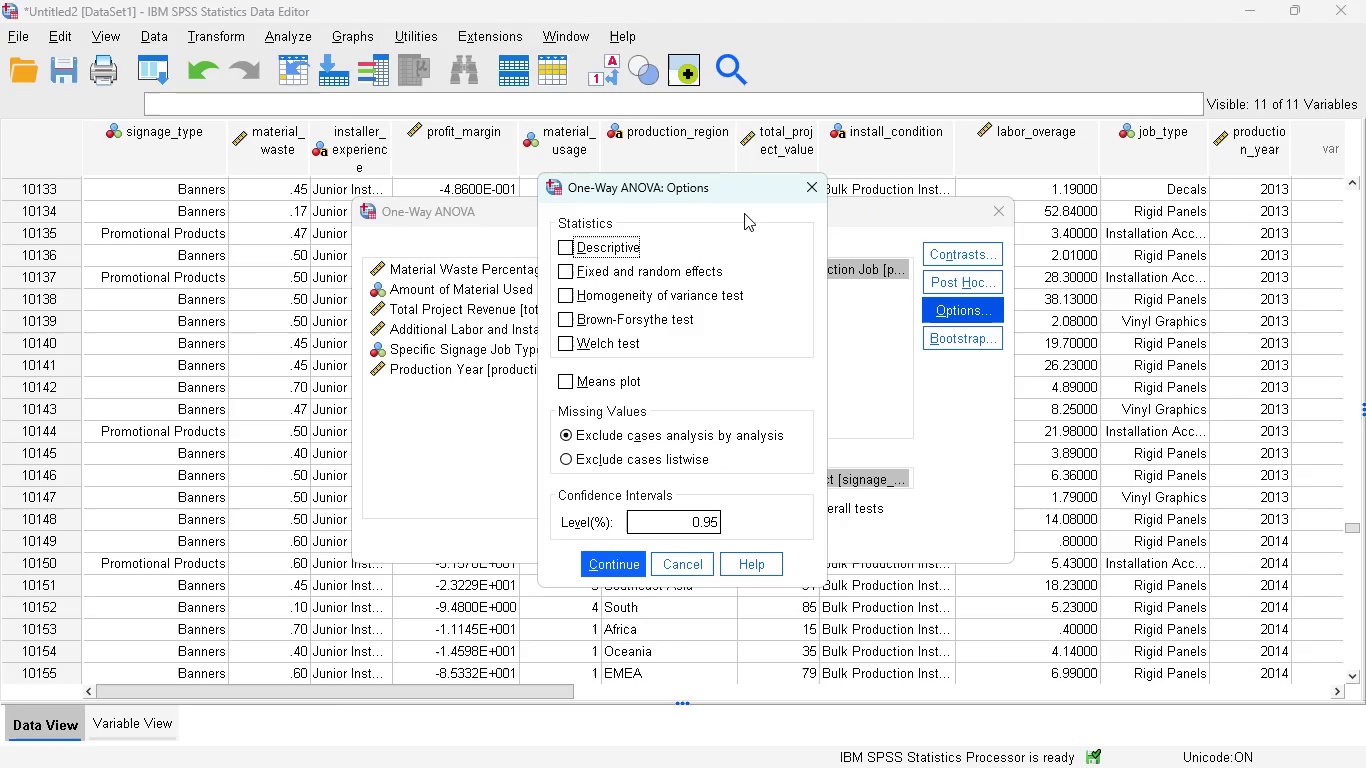 
left_click([569, 247])
 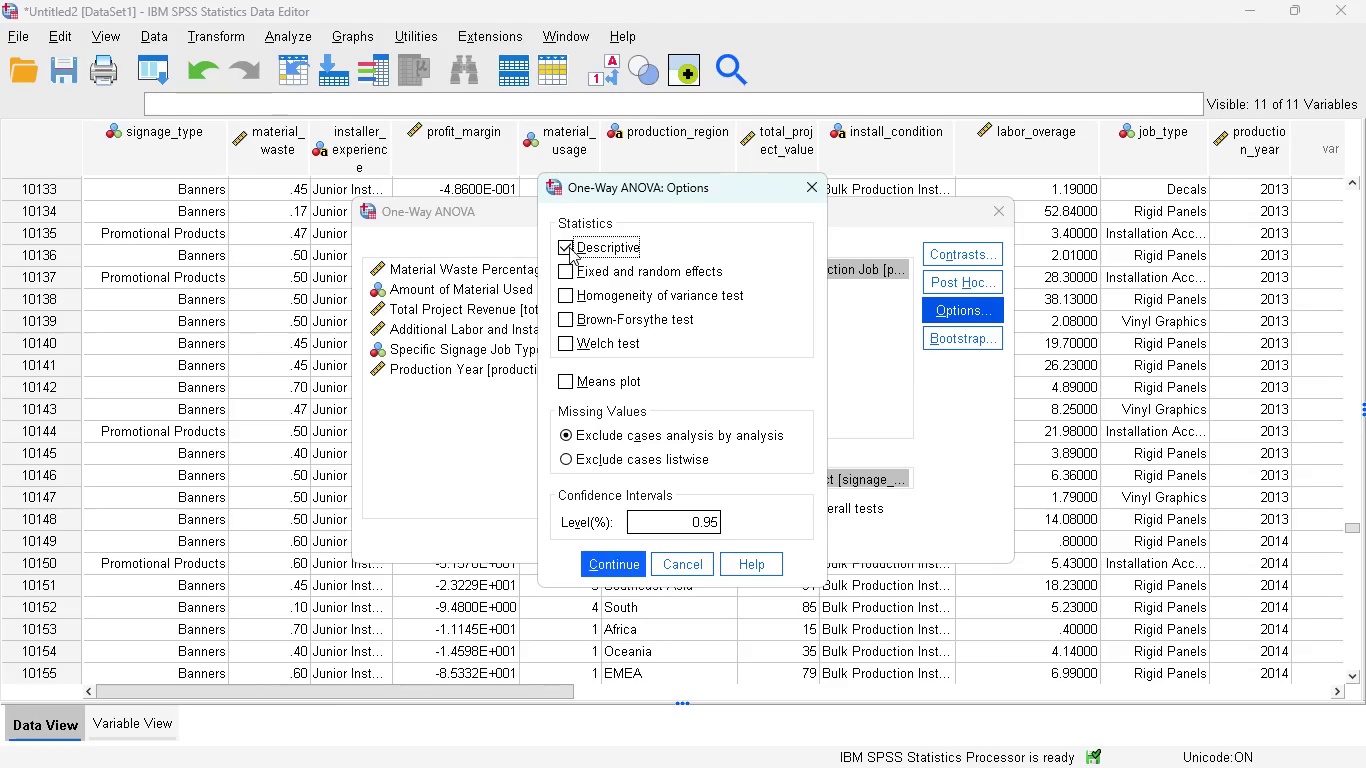 
wait(5.58)
 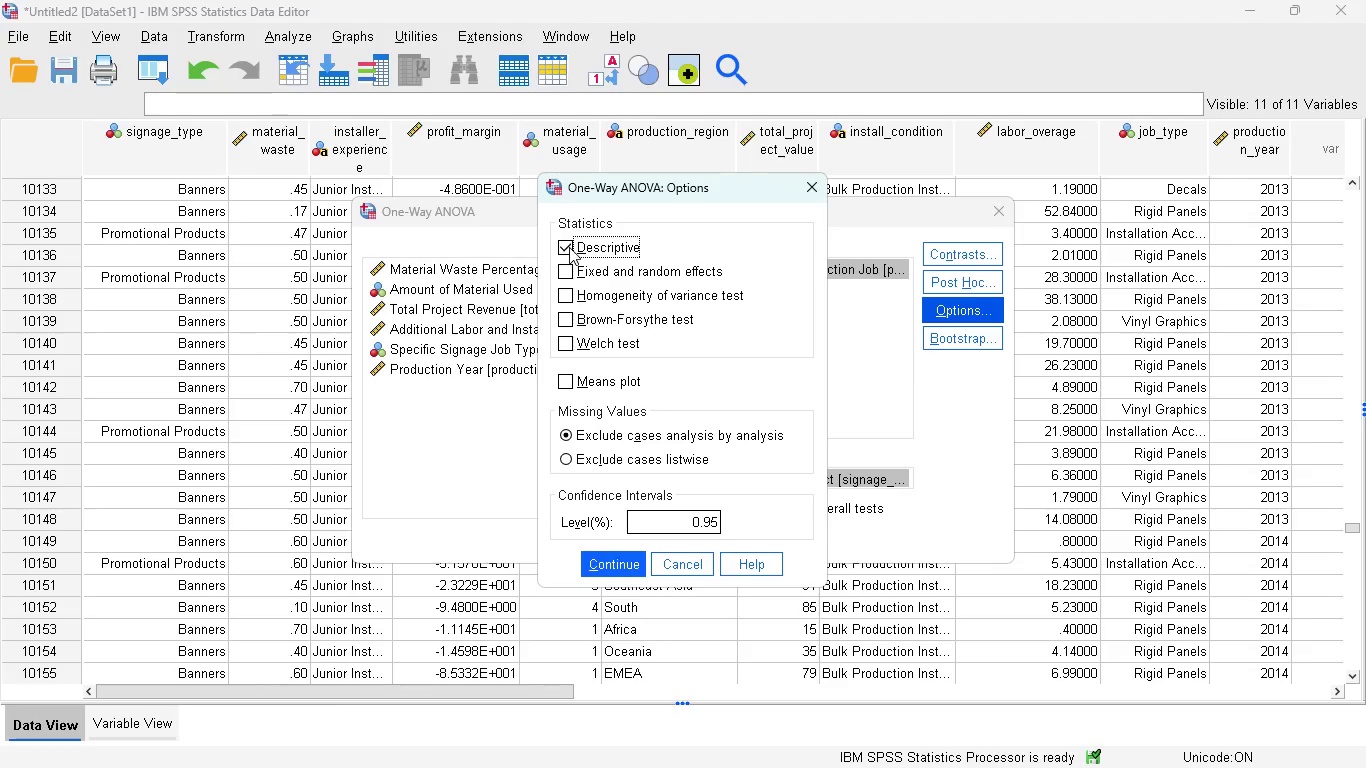 
left_click([573, 290])
 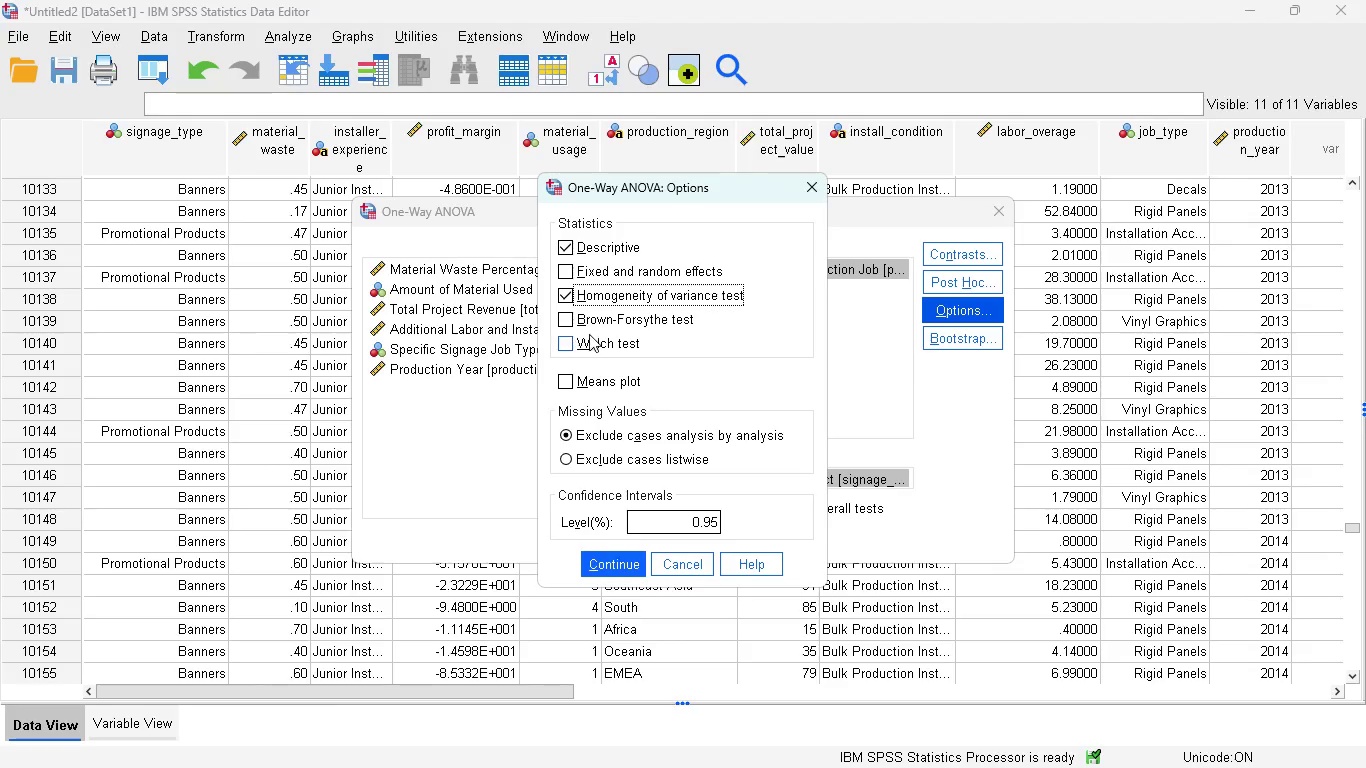 
left_click([572, 380])
 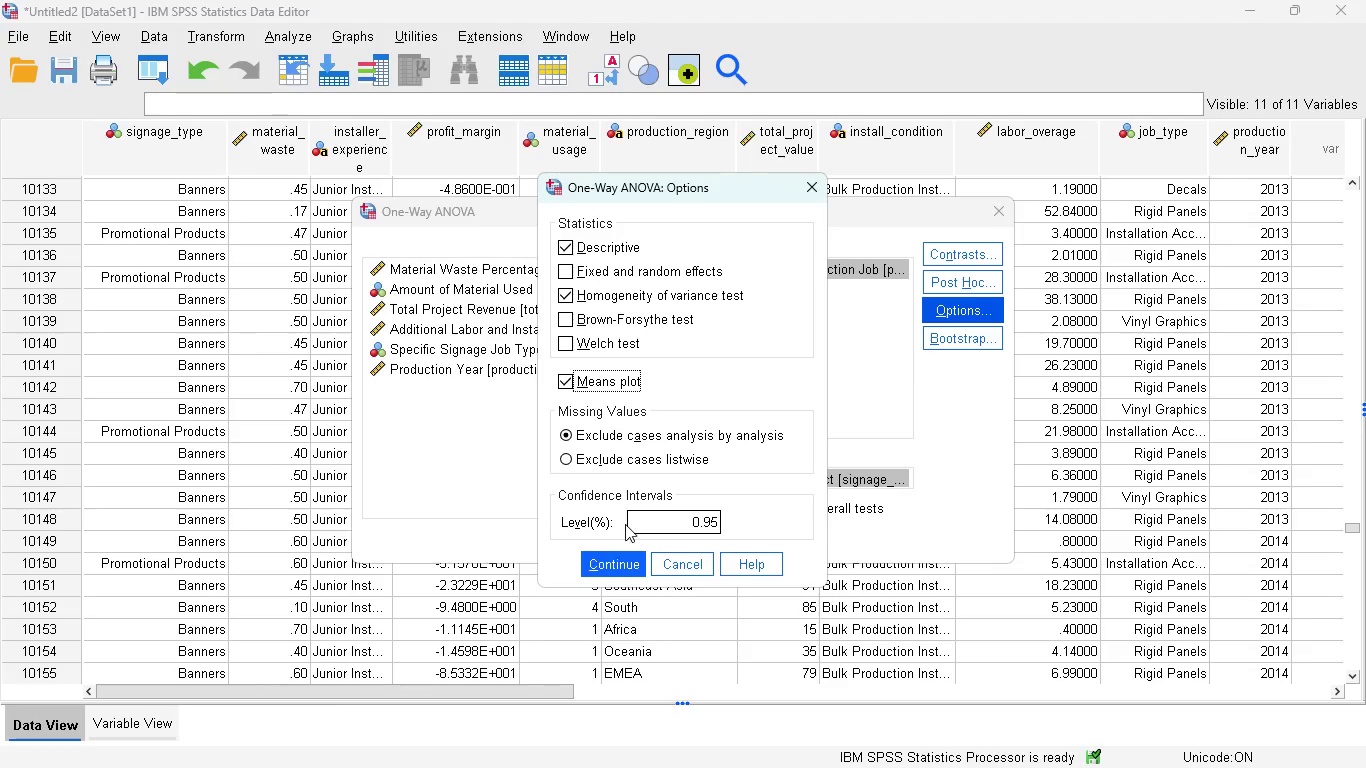 
left_click([621, 554])
 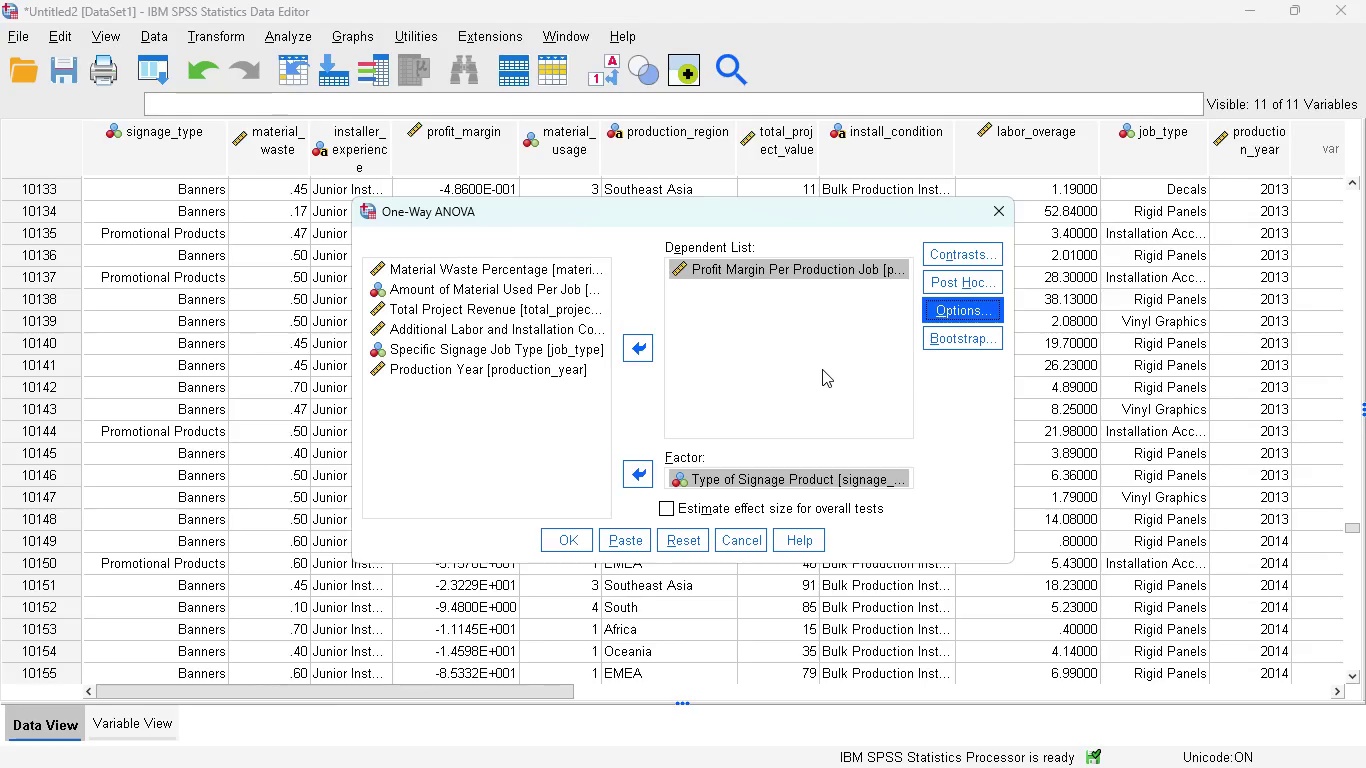 
wait(23.91)
 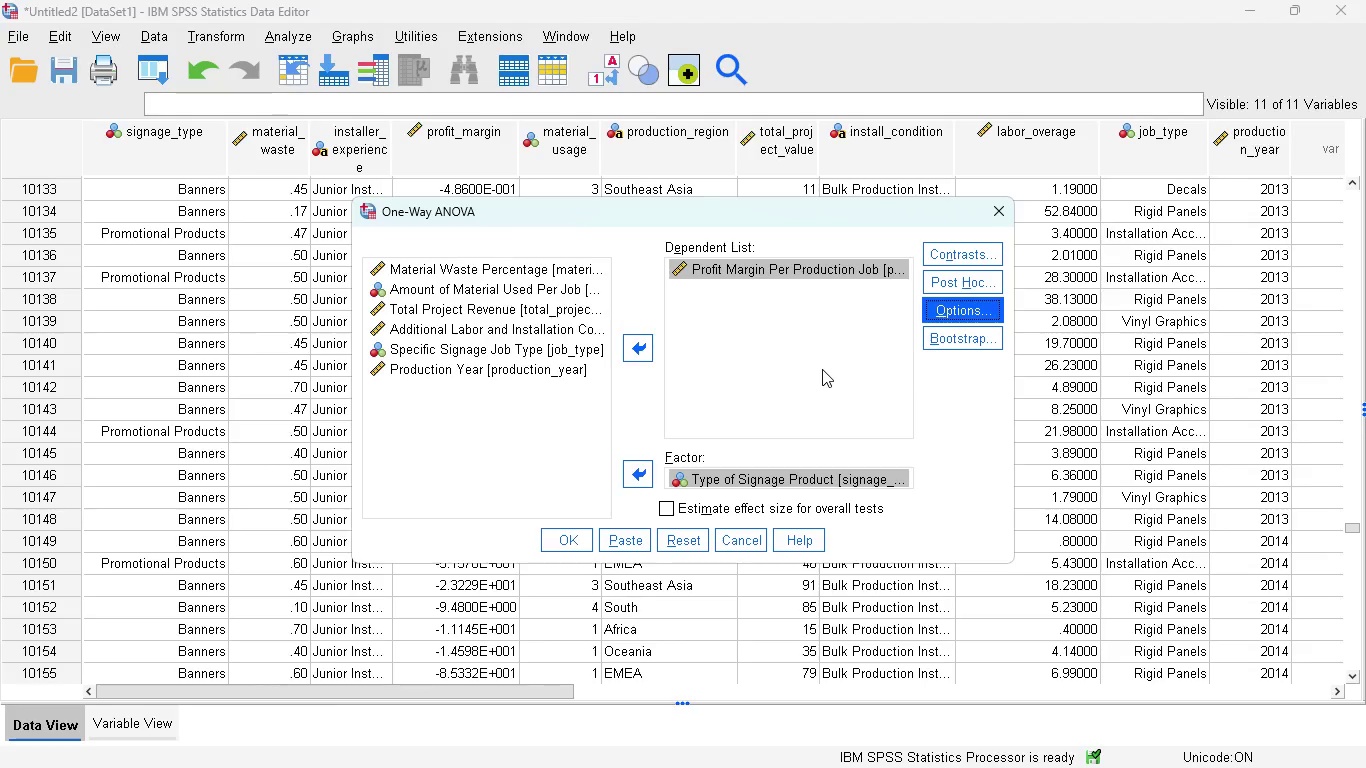 
left_click([624, 534])
 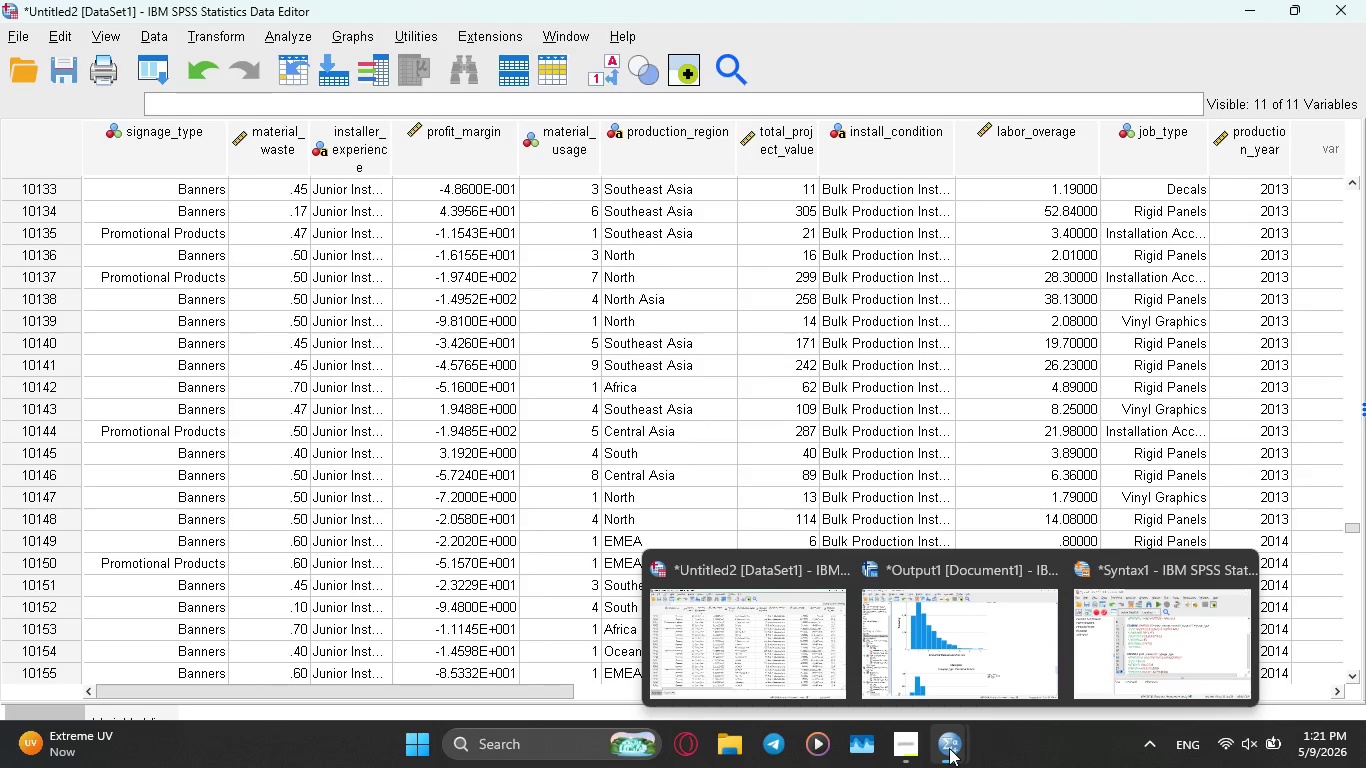 
left_click([1128, 660])
 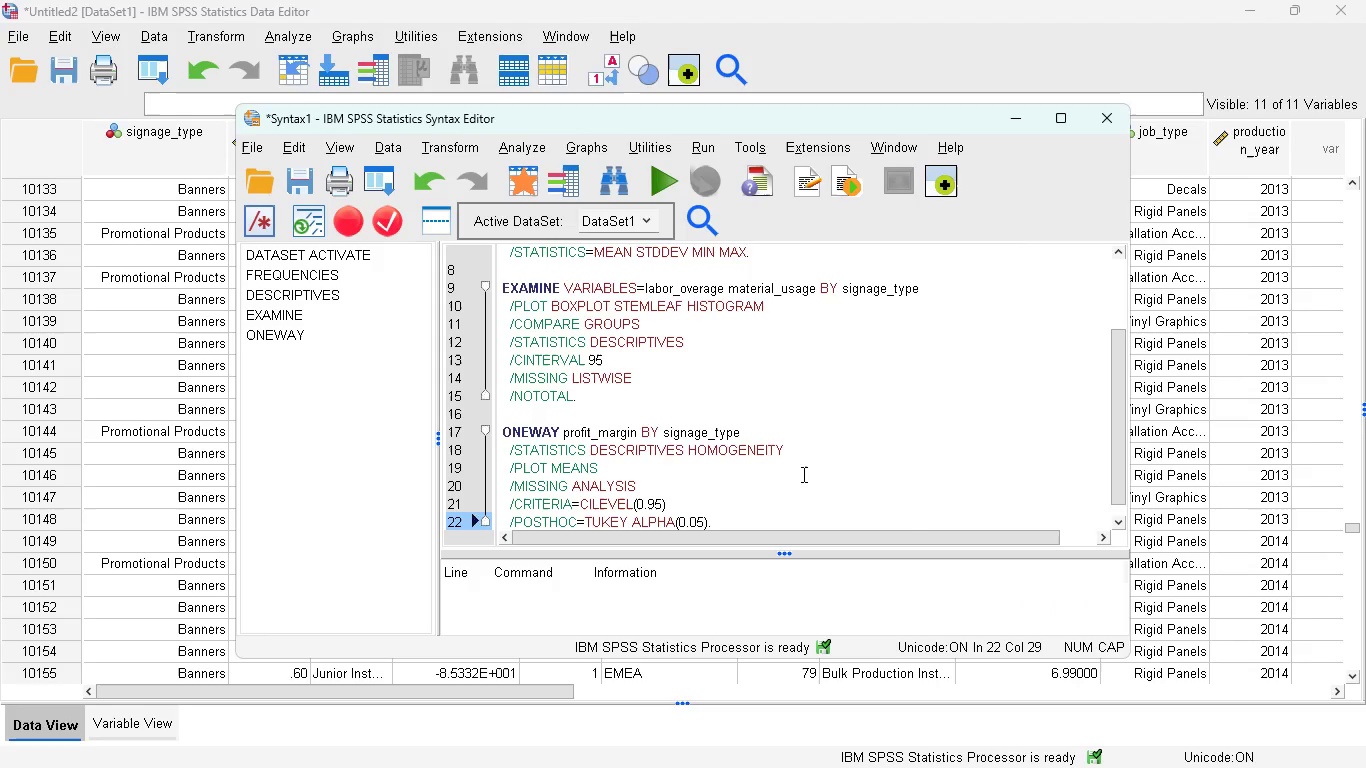 
scroll: coordinate [802, 474], scroll_direction: down, amount: 3.0
 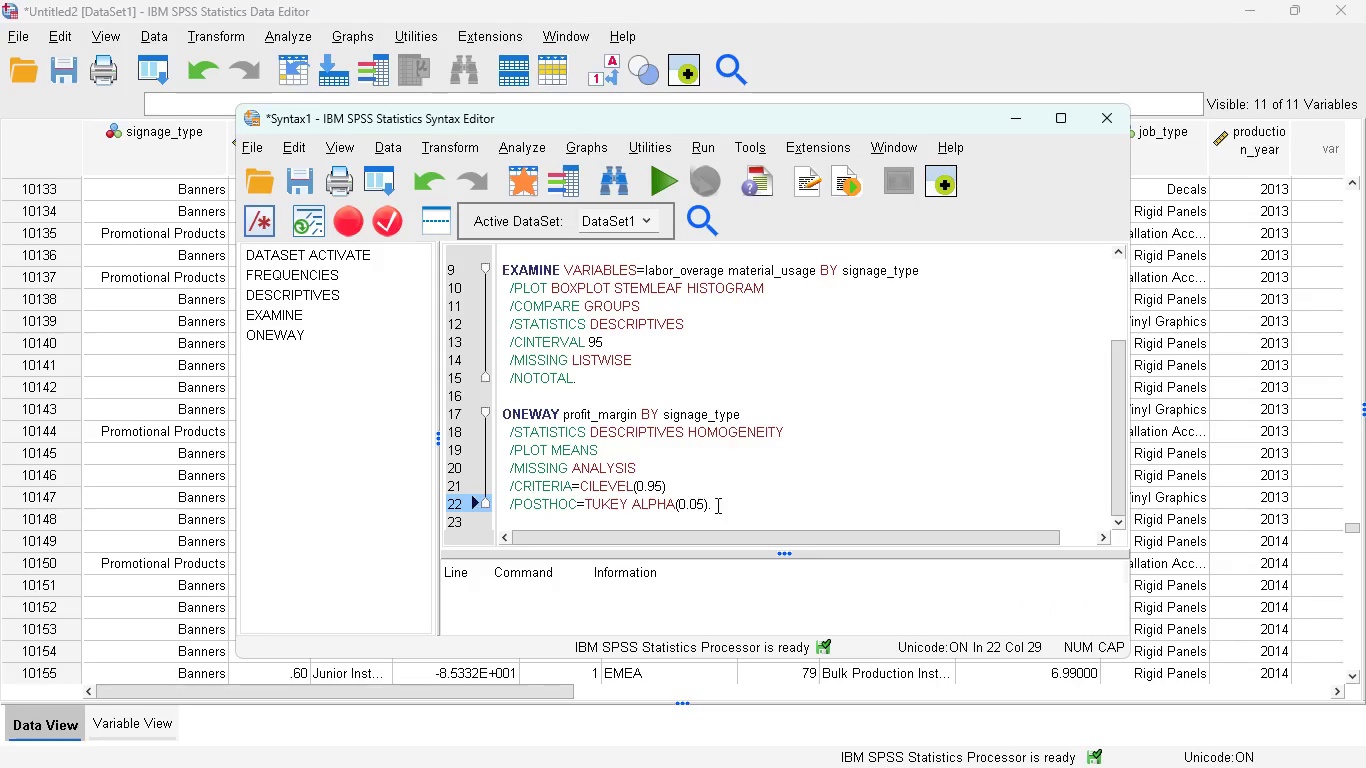 
left_click_drag(start_coordinate=[716, 505], to_coordinate=[492, 417])
 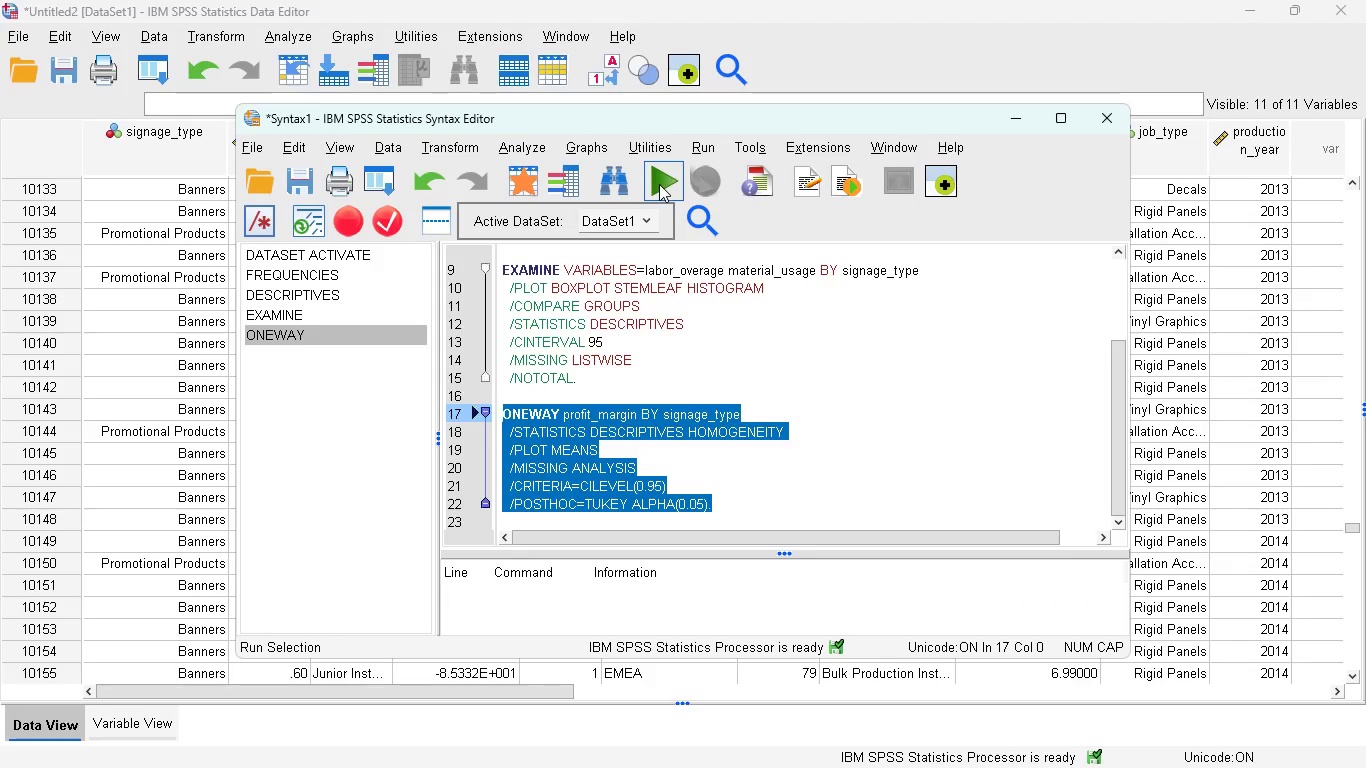 
left_click([659, 184])
 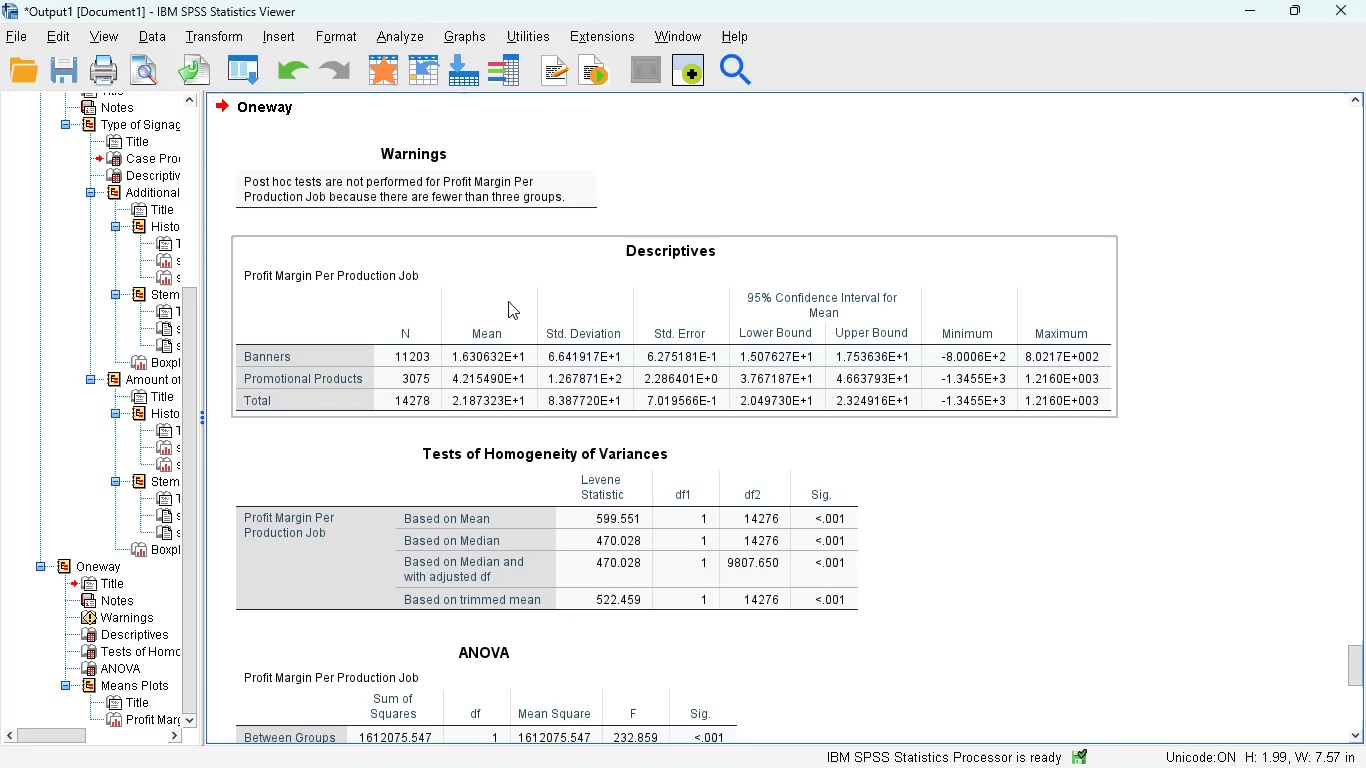 
wait(24.97)
 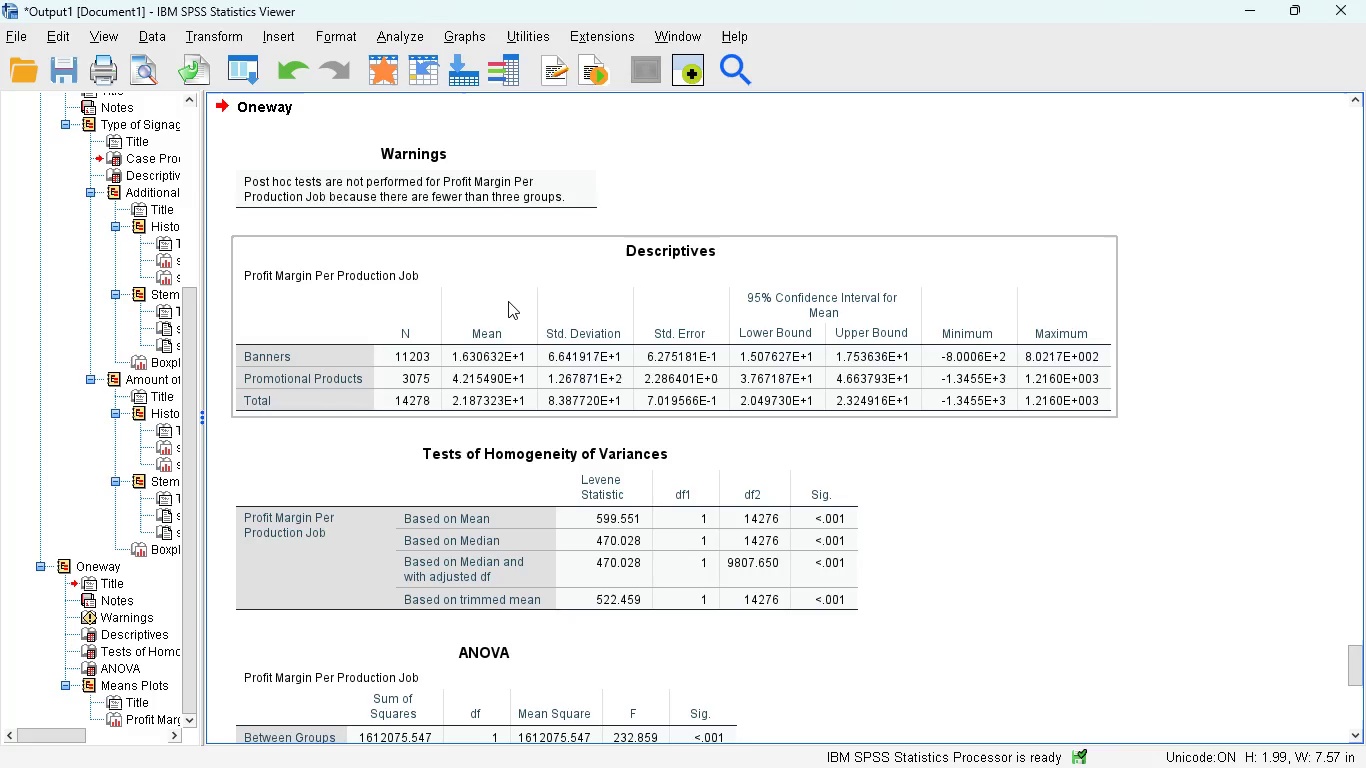 
left_click([922, 742])